 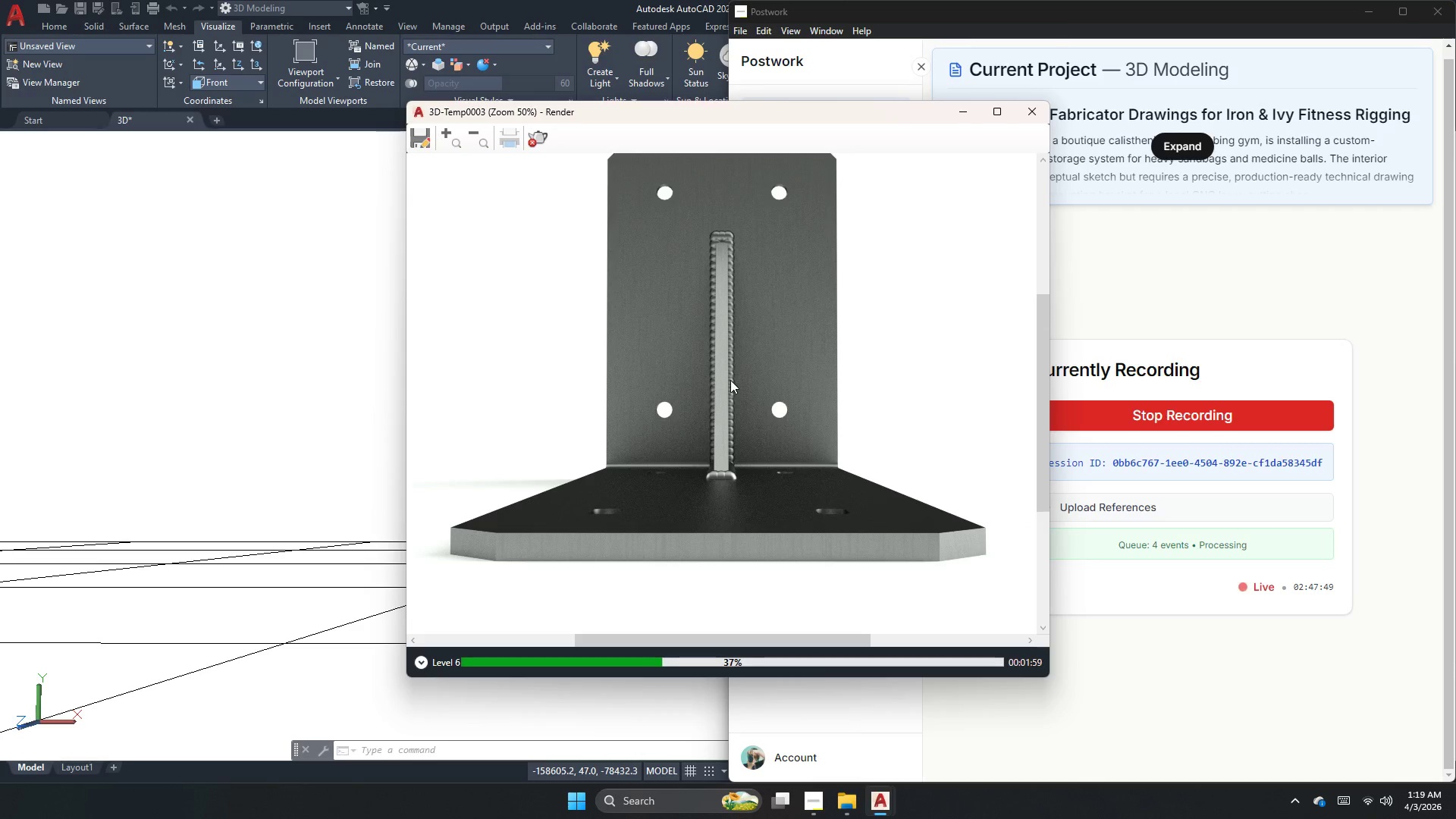 
scroll: coordinate [820, 469], scroll_direction: down, amount: 3.0
 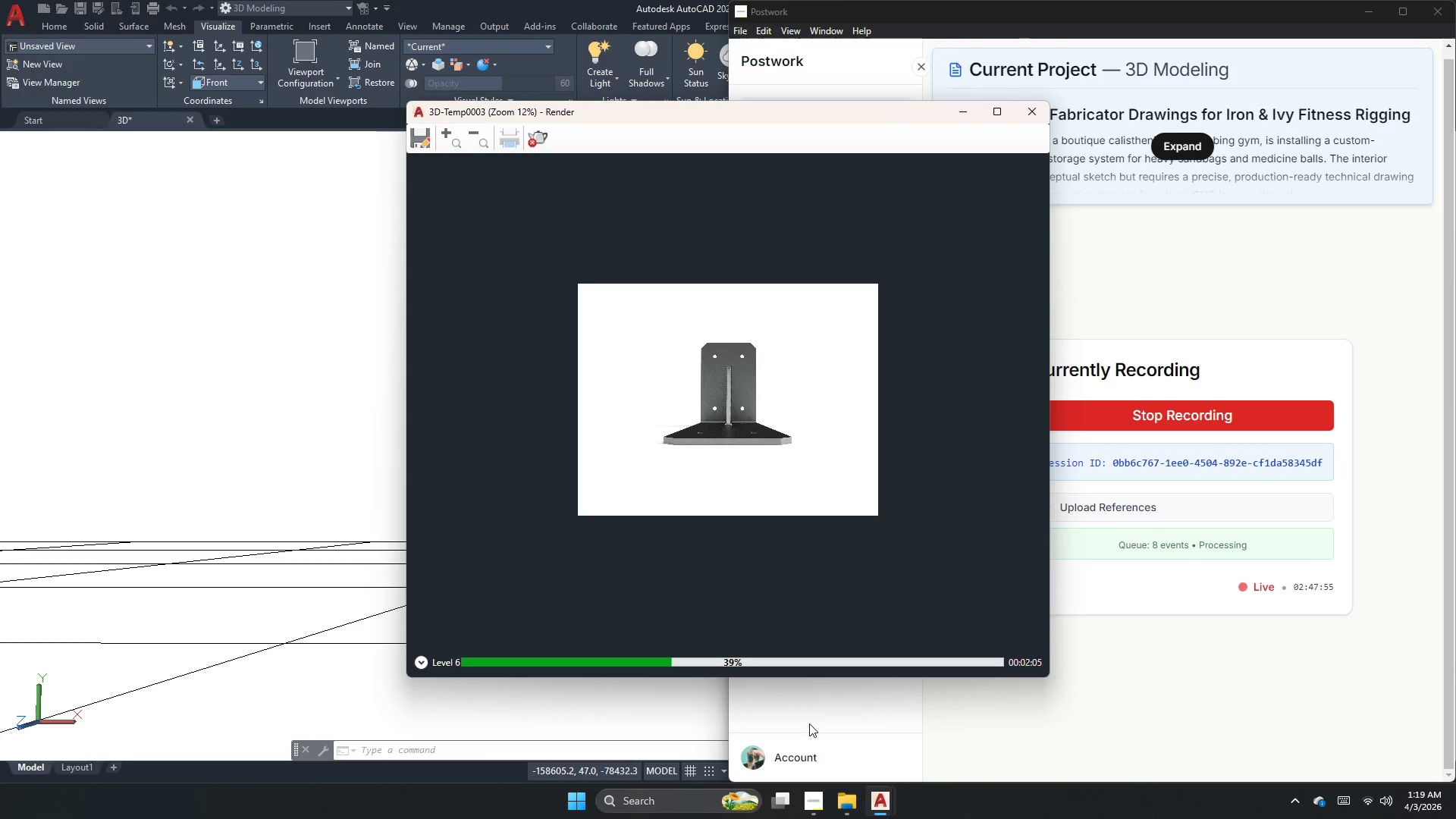 
wait(5.35)
 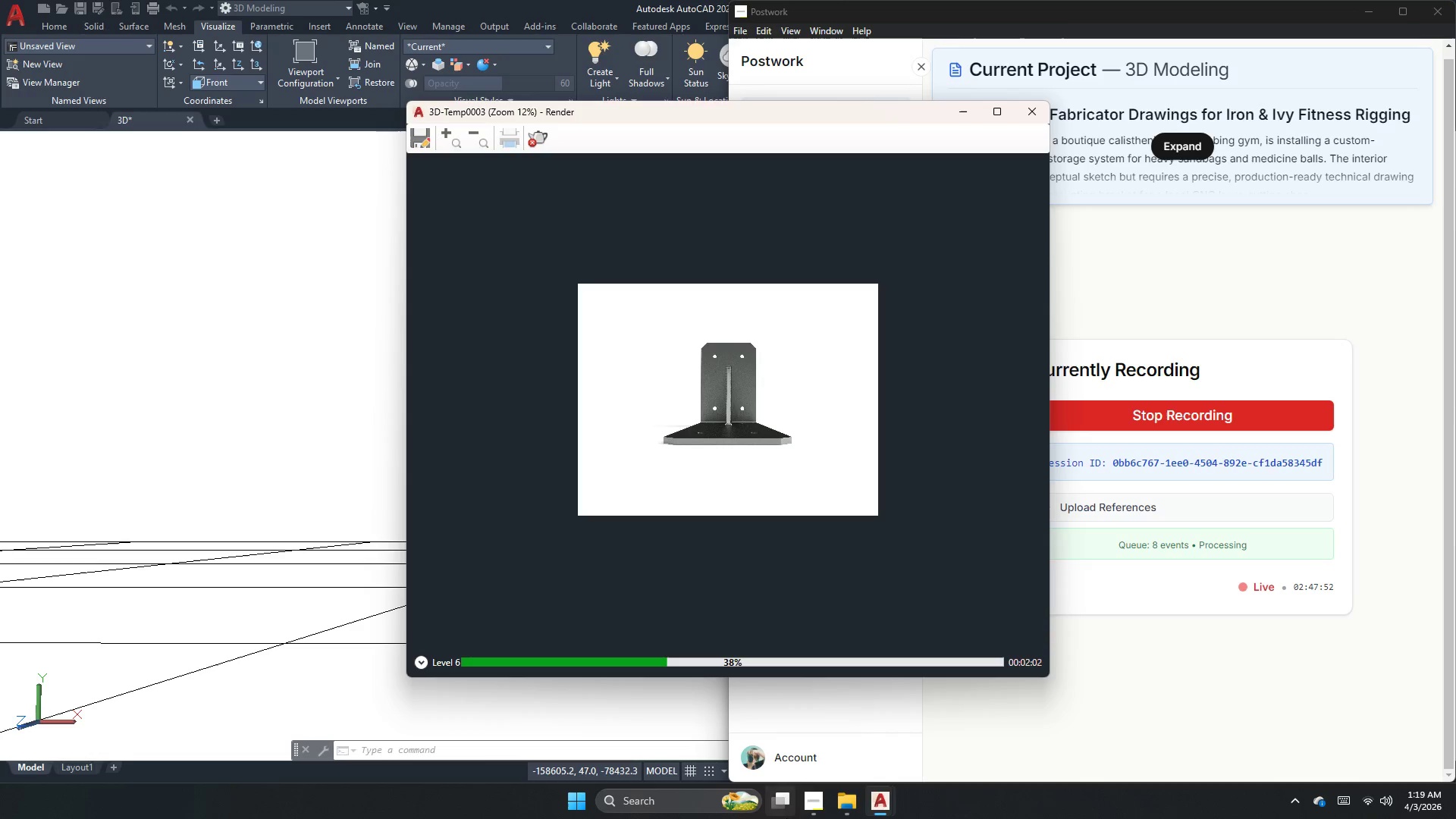 
left_click([834, 811])
 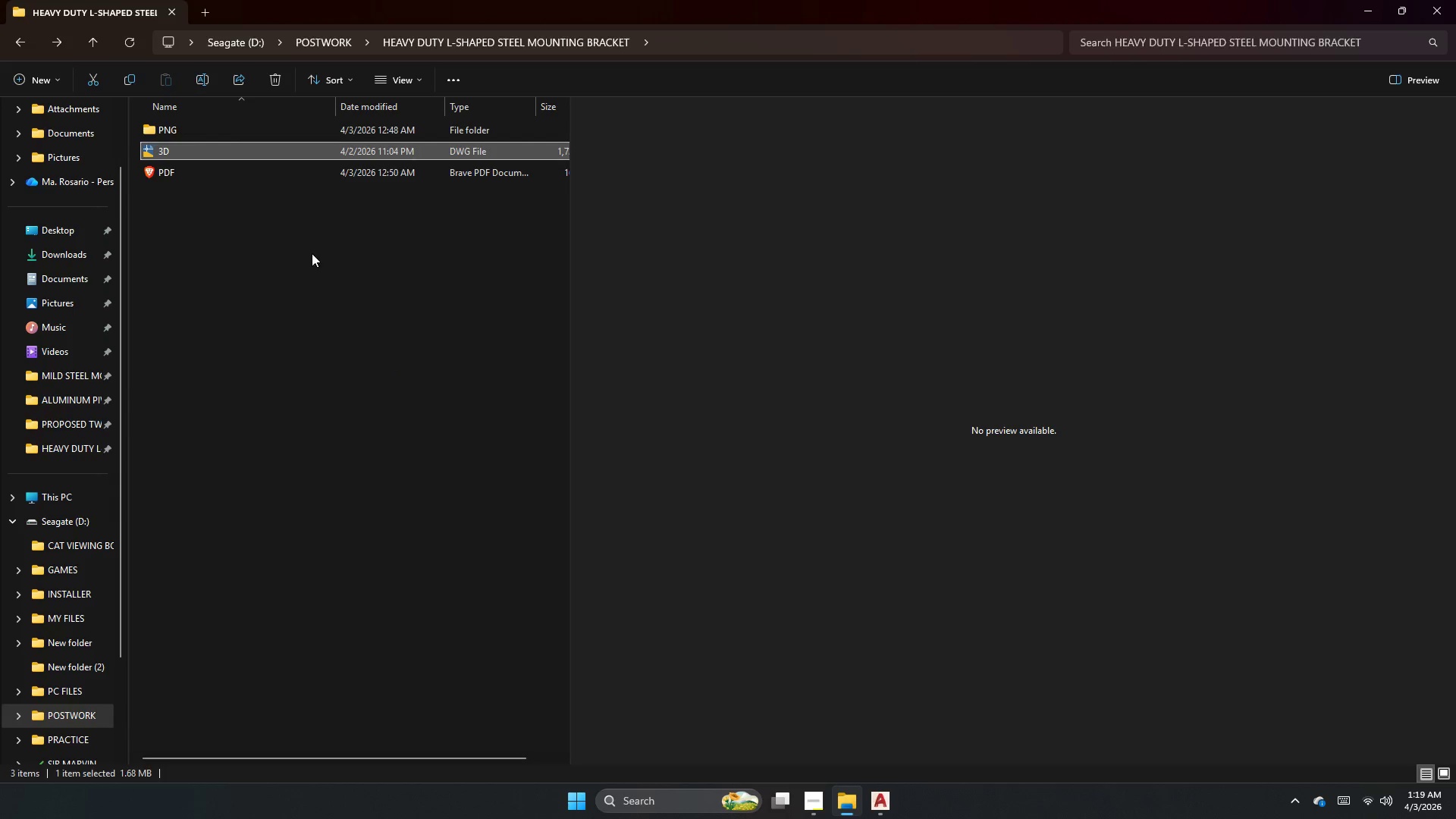 
left_click([275, 180])
 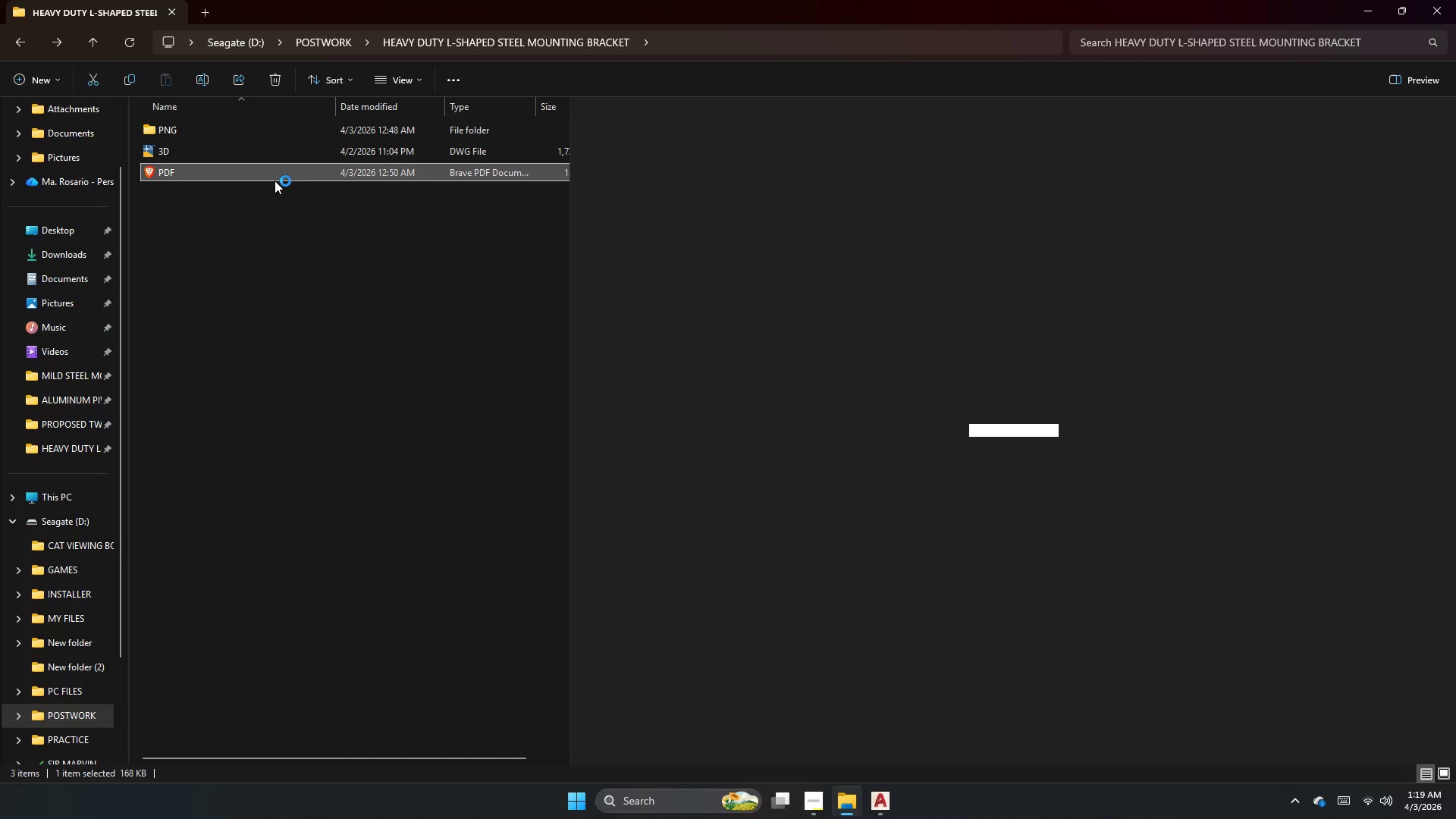 
right_click([275, 180])
 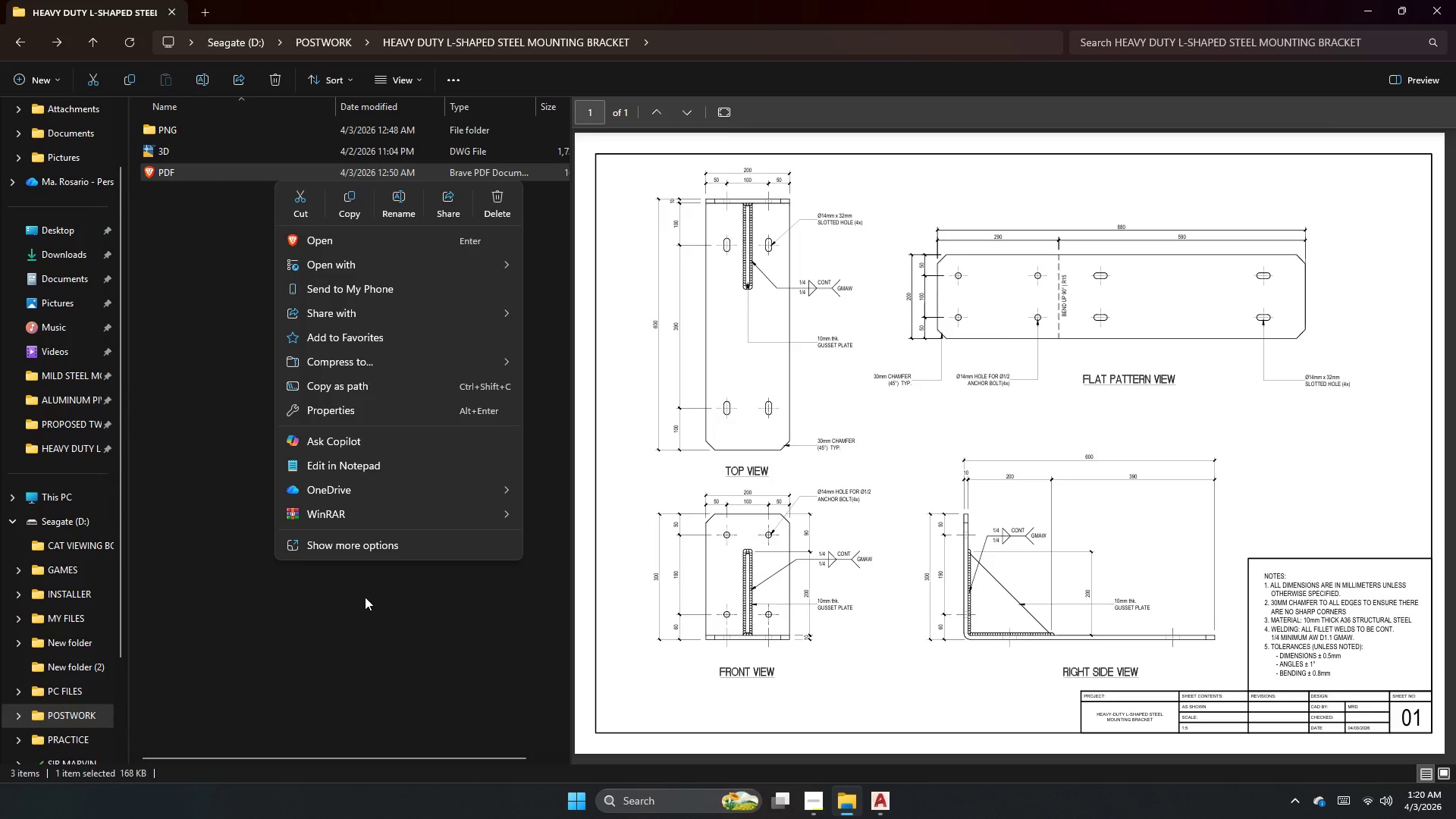 
wait(29.44)
 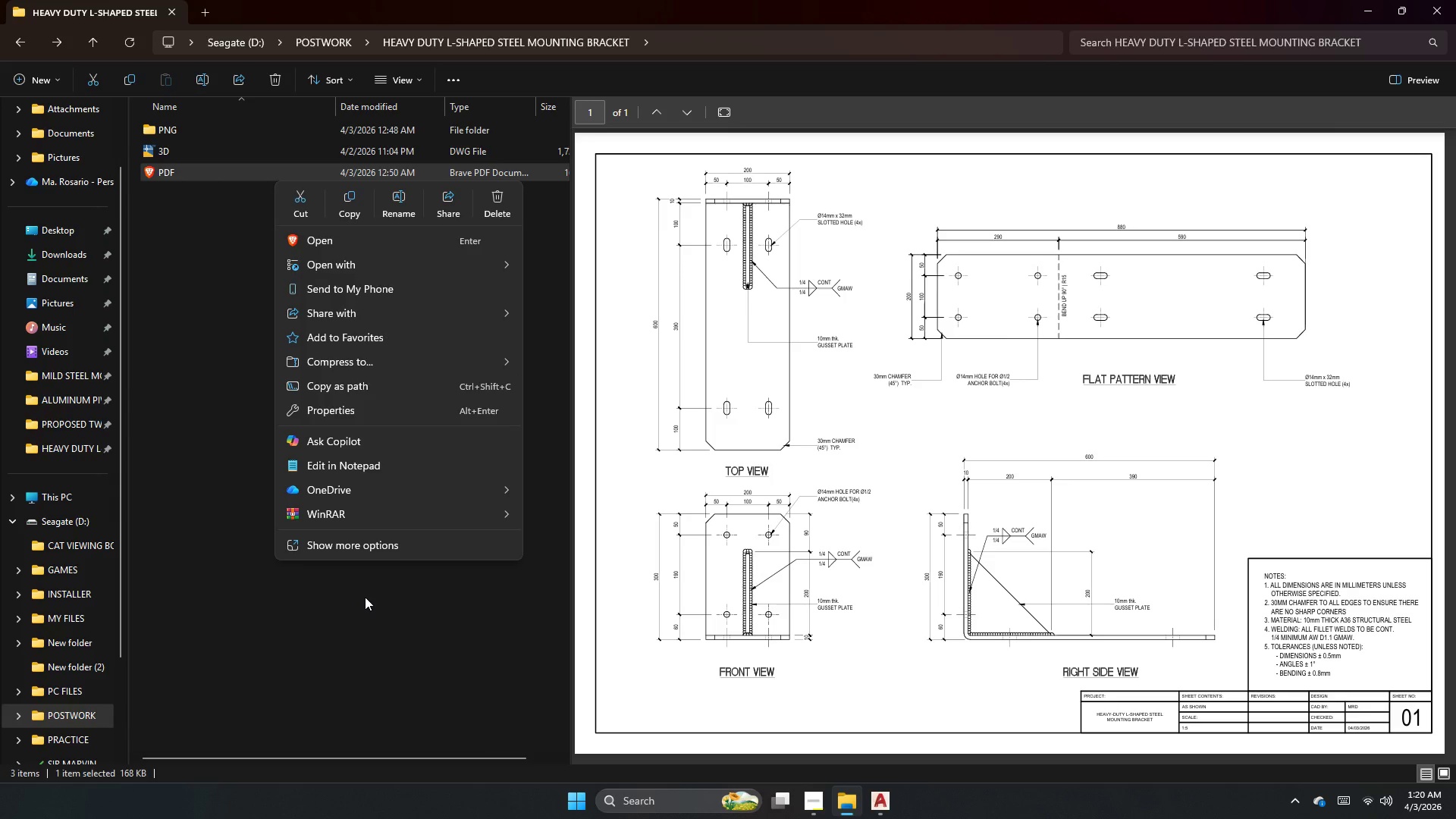 
left_click([886, 810])
 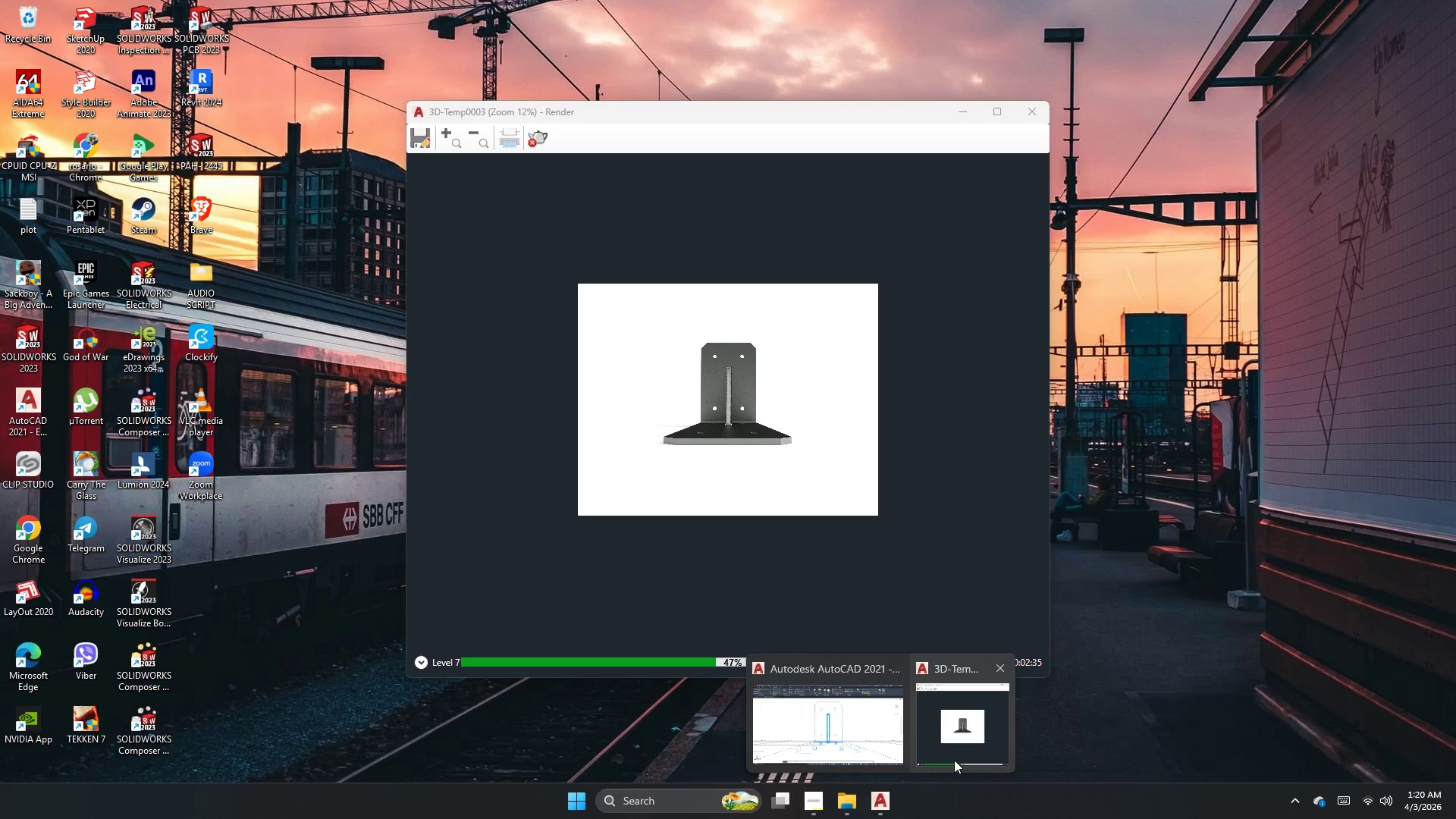 
left_click([954, 760])
 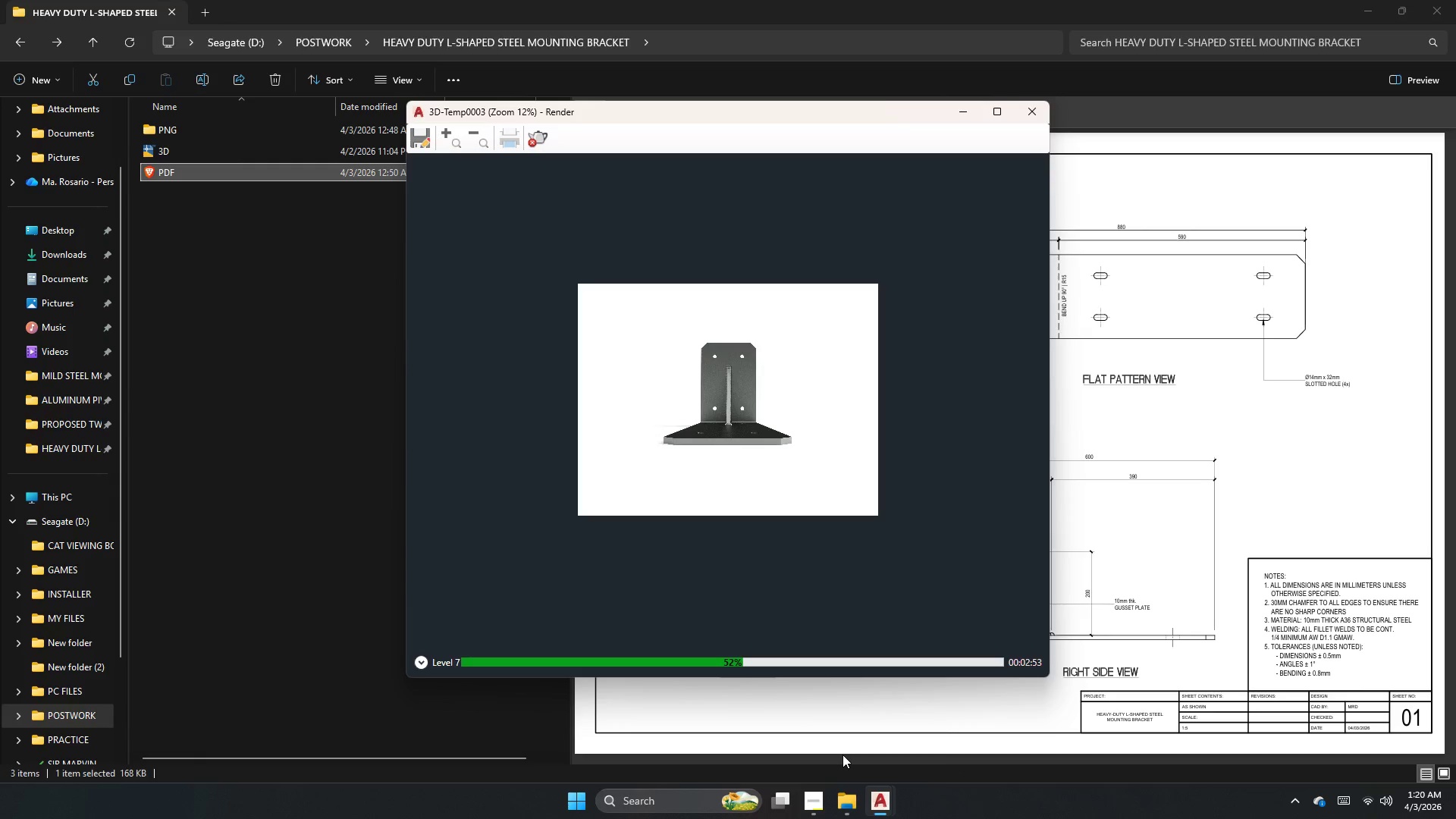 
wait(16.31)
 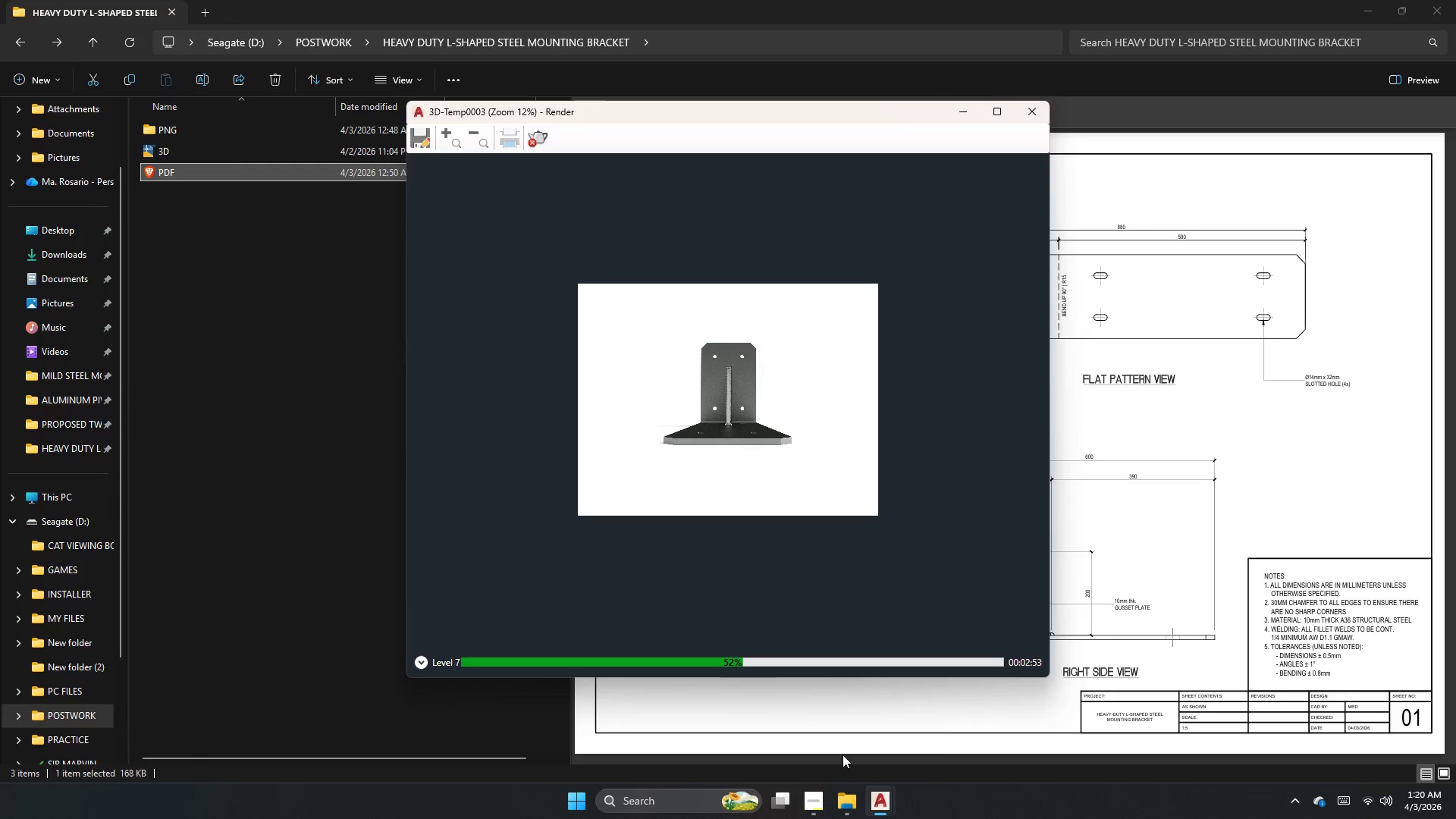 
scroll: coordinate [777, 471], scroll_direction: up, amount: 3.0
 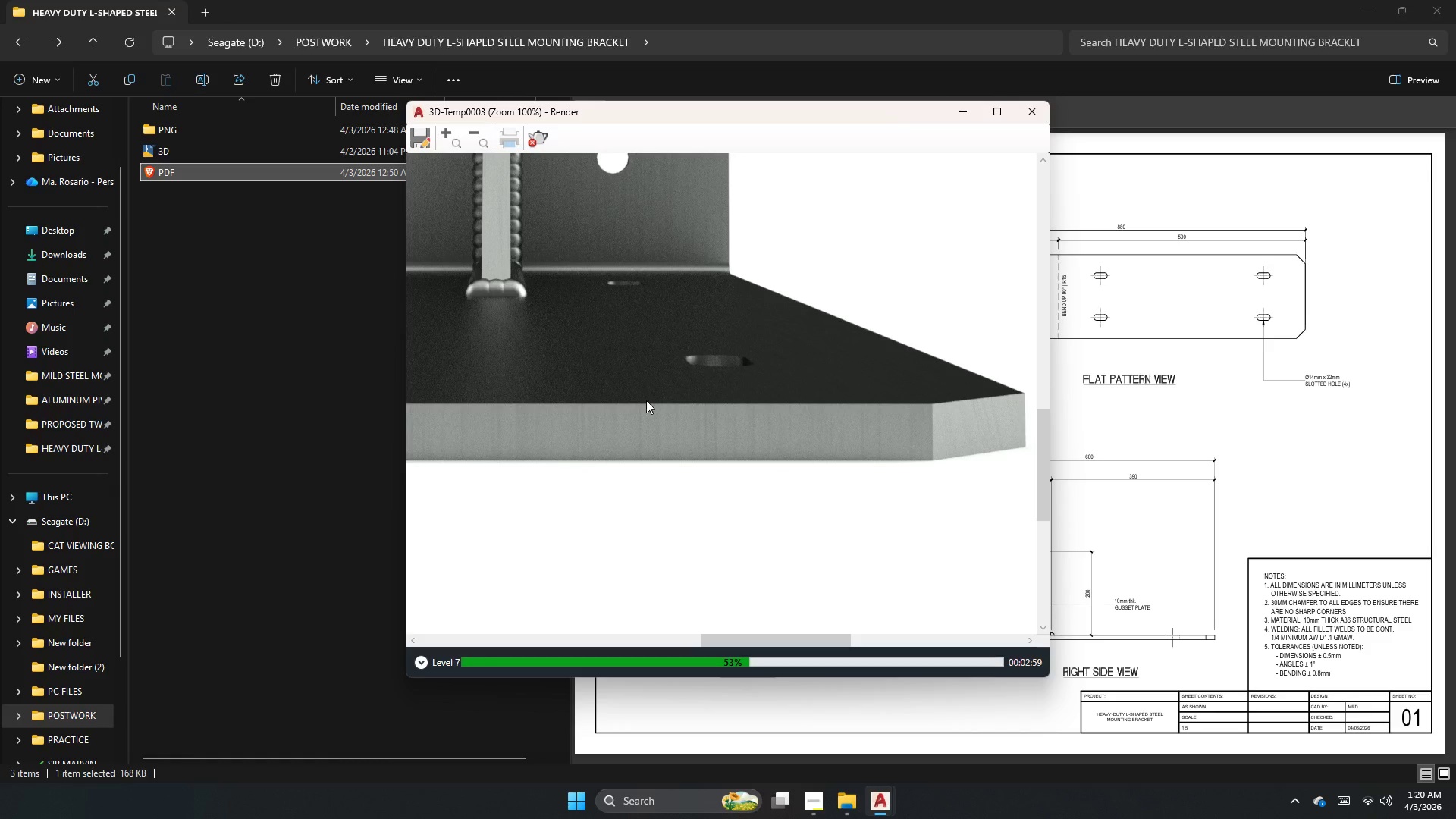 
scroll: coordinate [790, 554], scroll_direction: down, amount: 6.0
 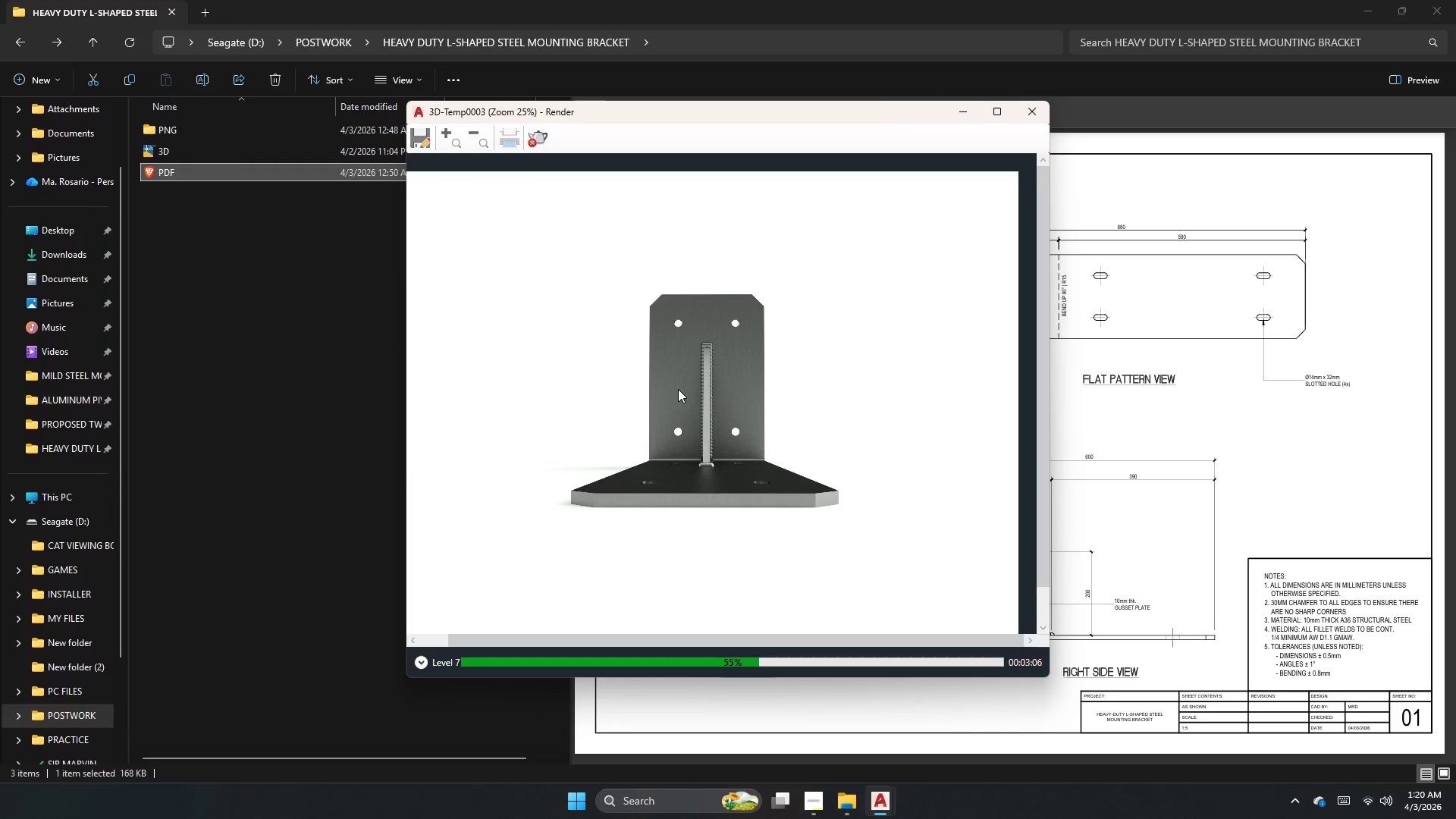 
mouse_move([830, 799])
 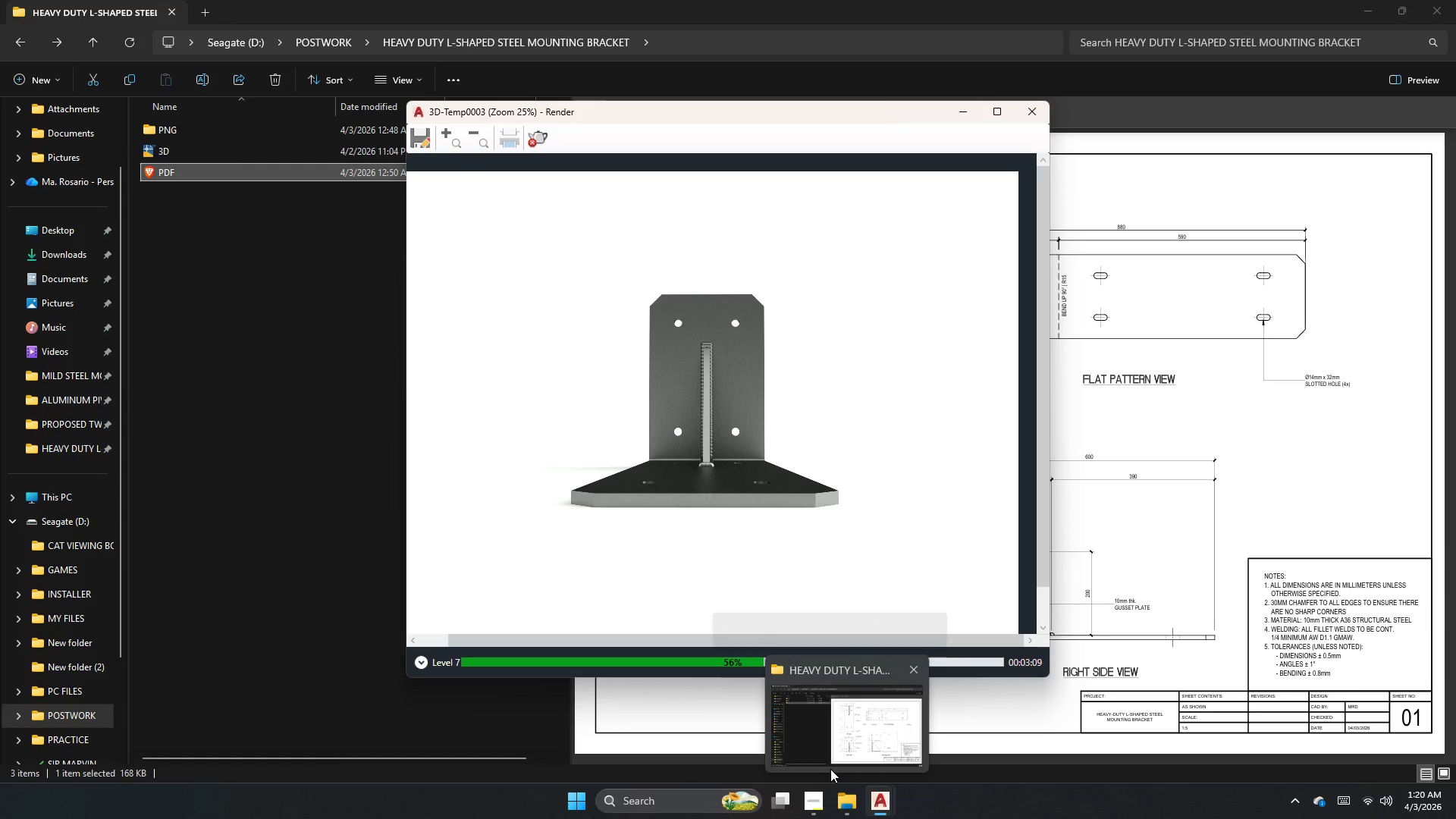 
mouse_move([828, 763])
 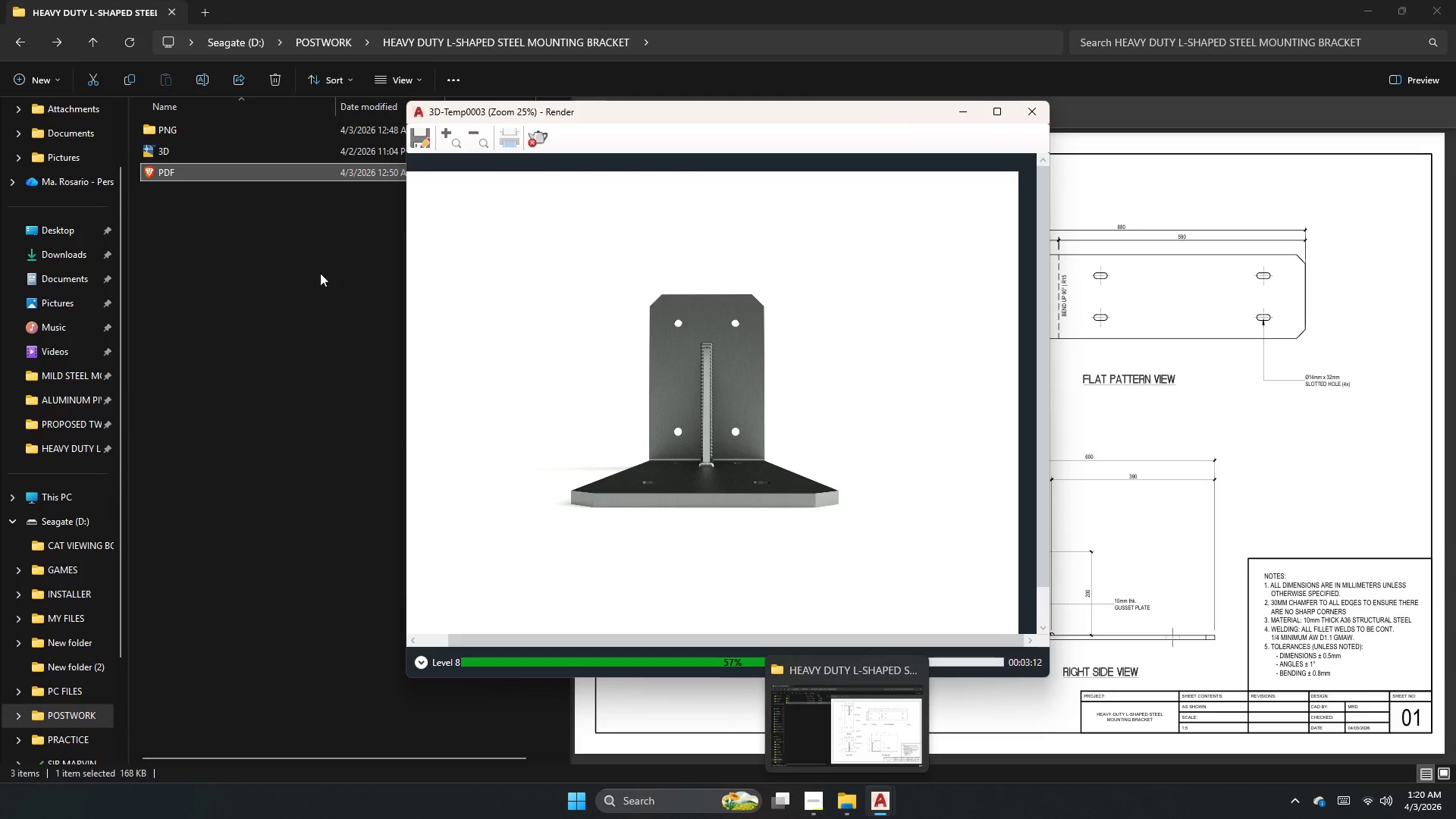 
double_click([215, 133])
 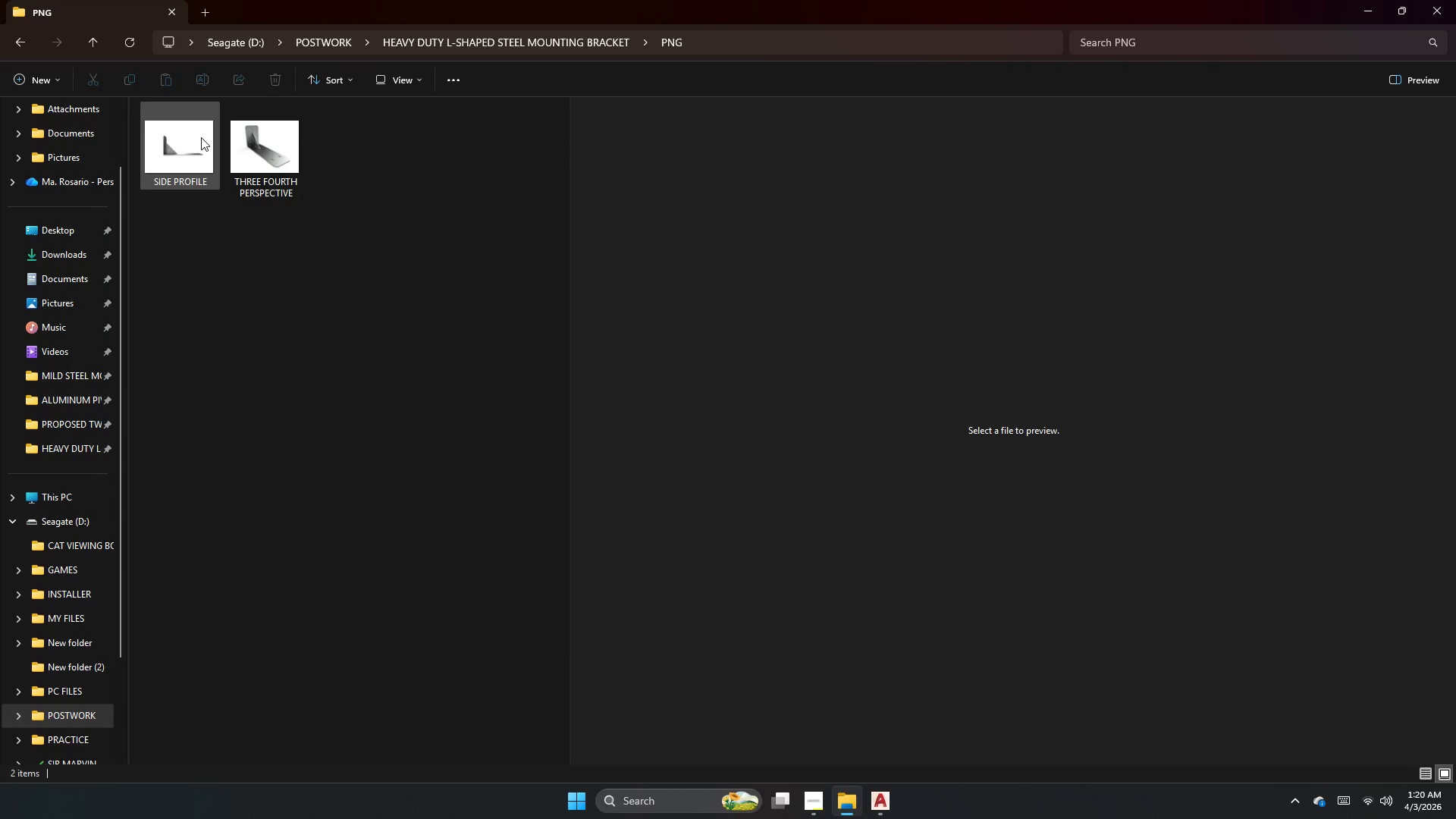 
left_click([196, 139])
 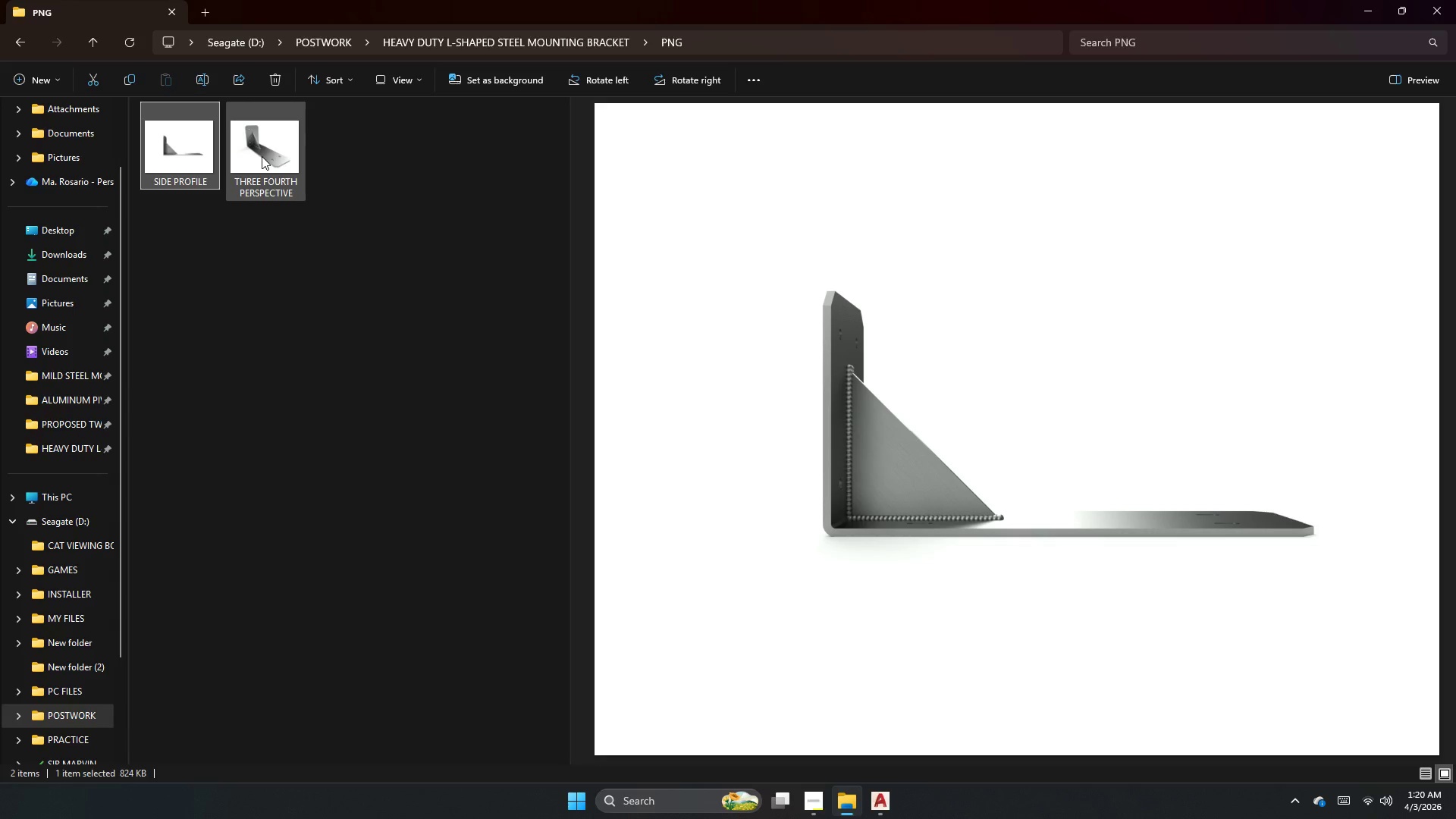 
left_click([262, 156])
 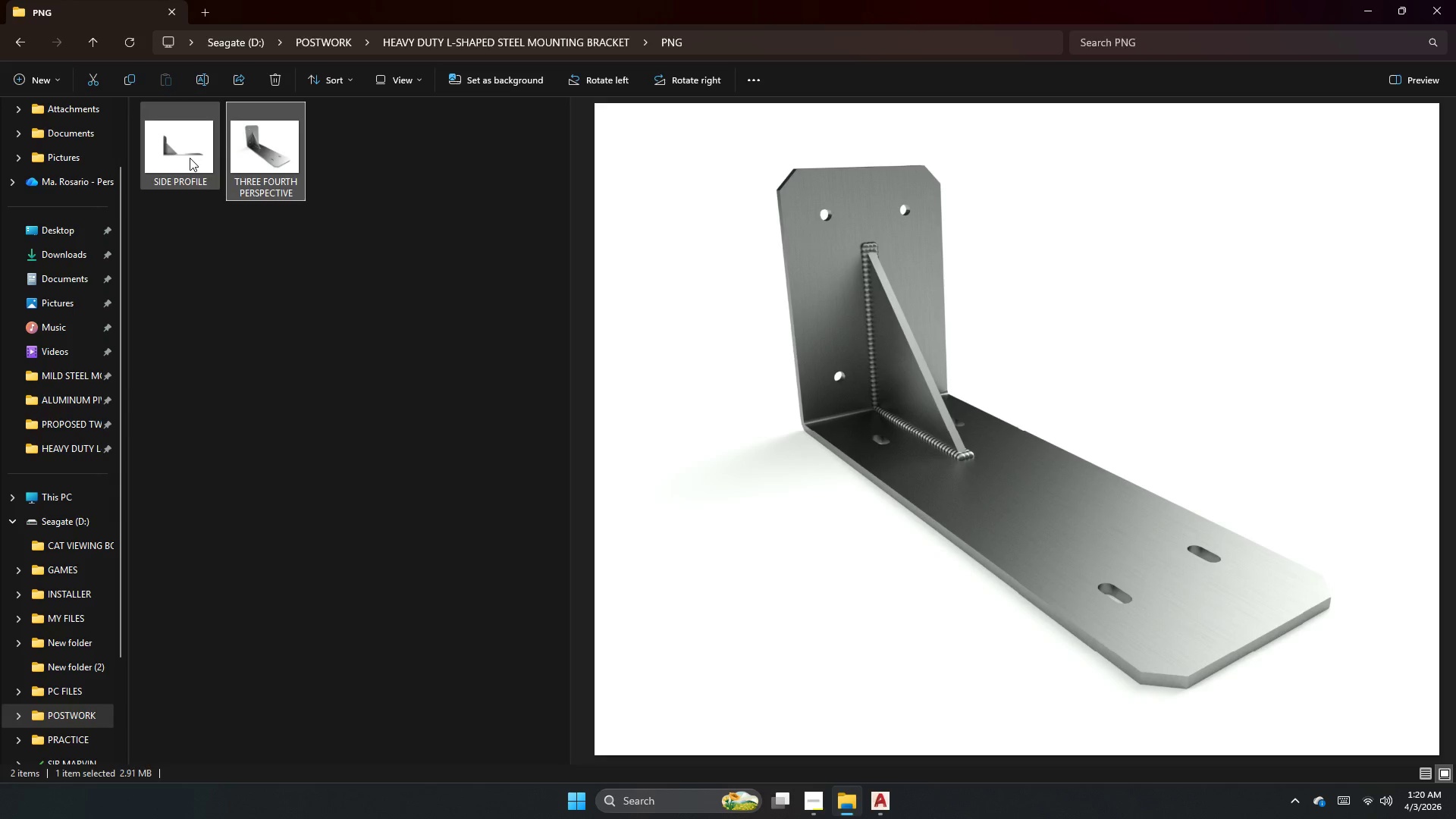 
double_click([277, 152])
 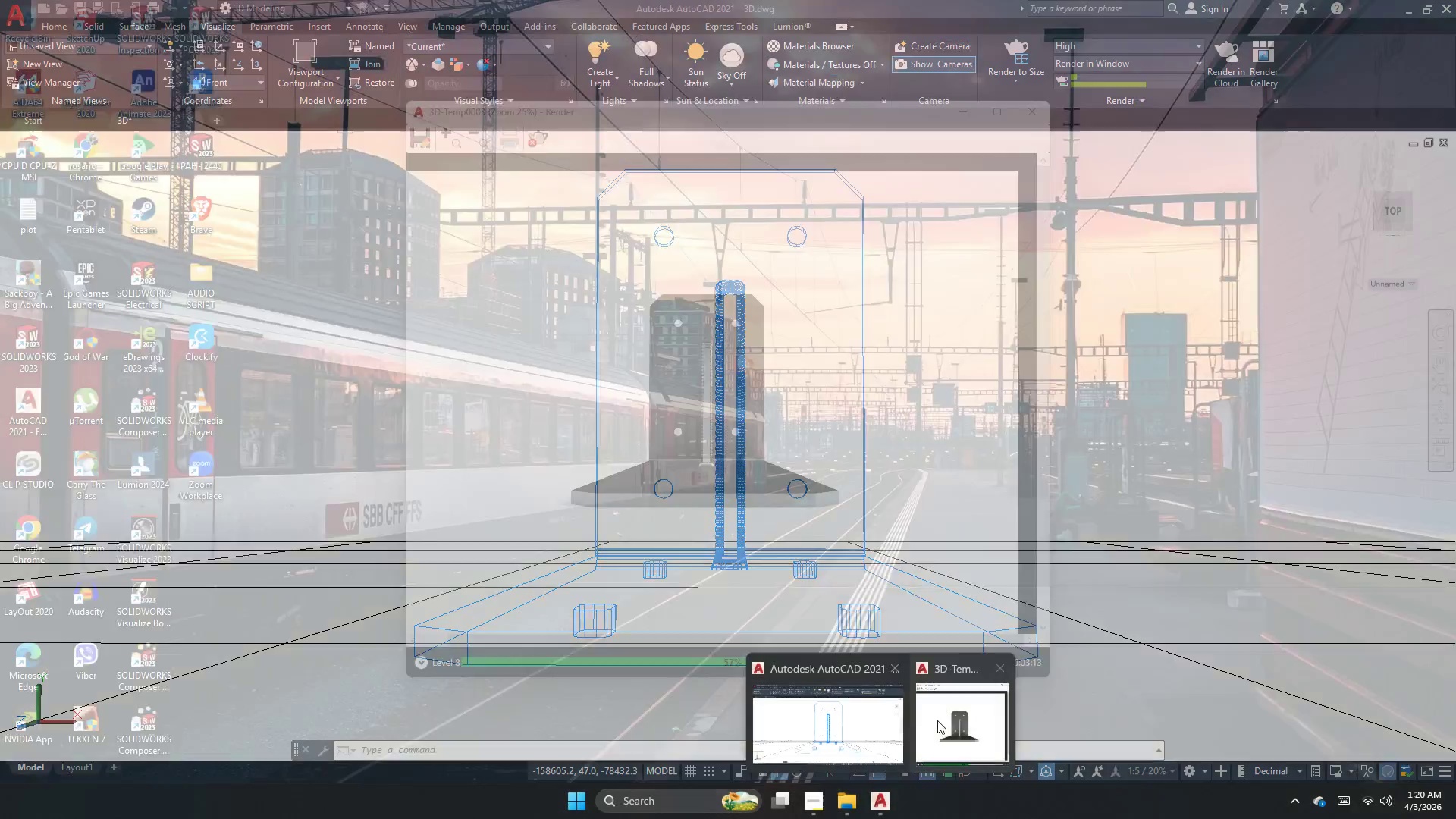 
left_click([866, 720])
 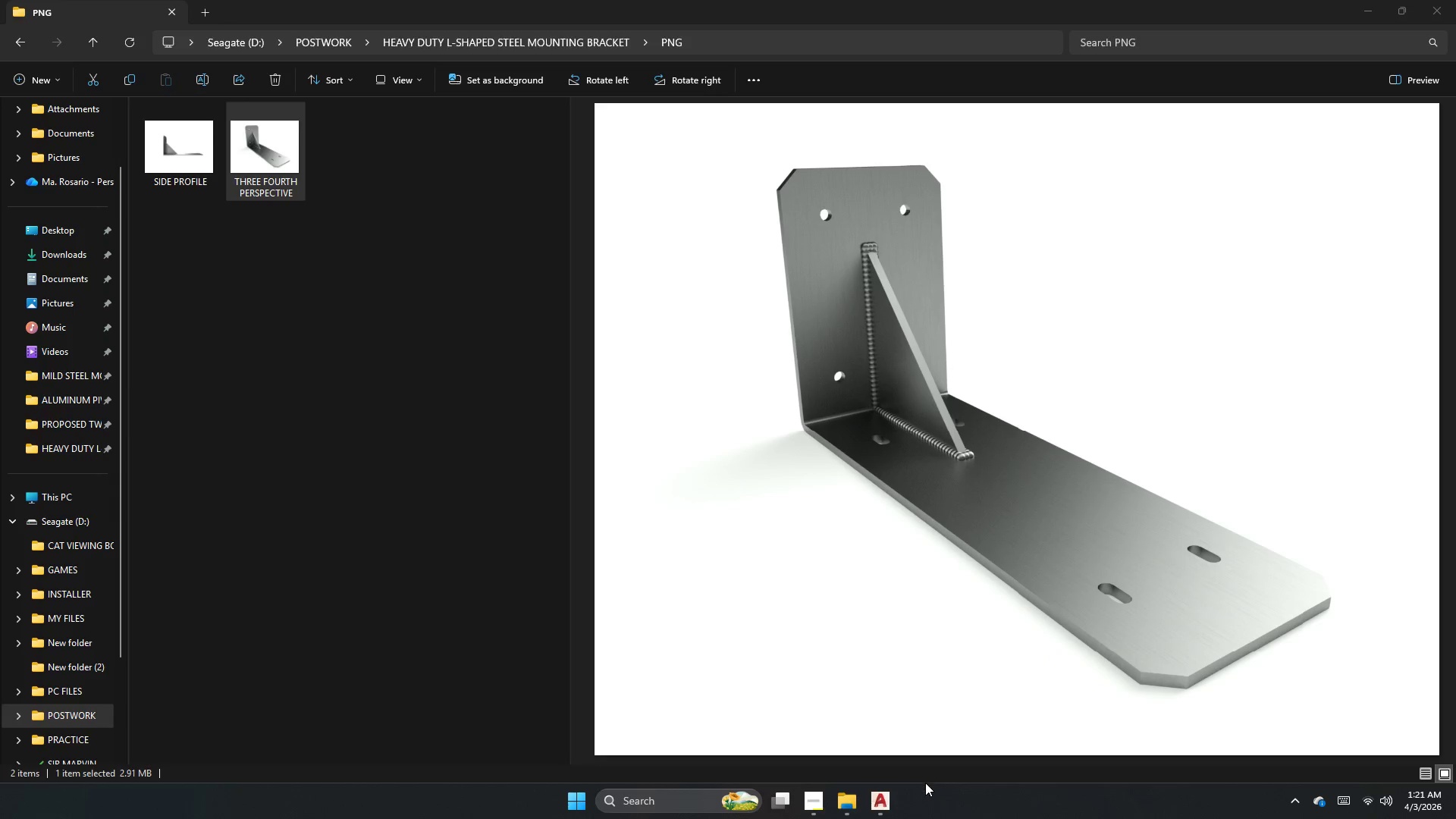 
double_click([946, 716])
 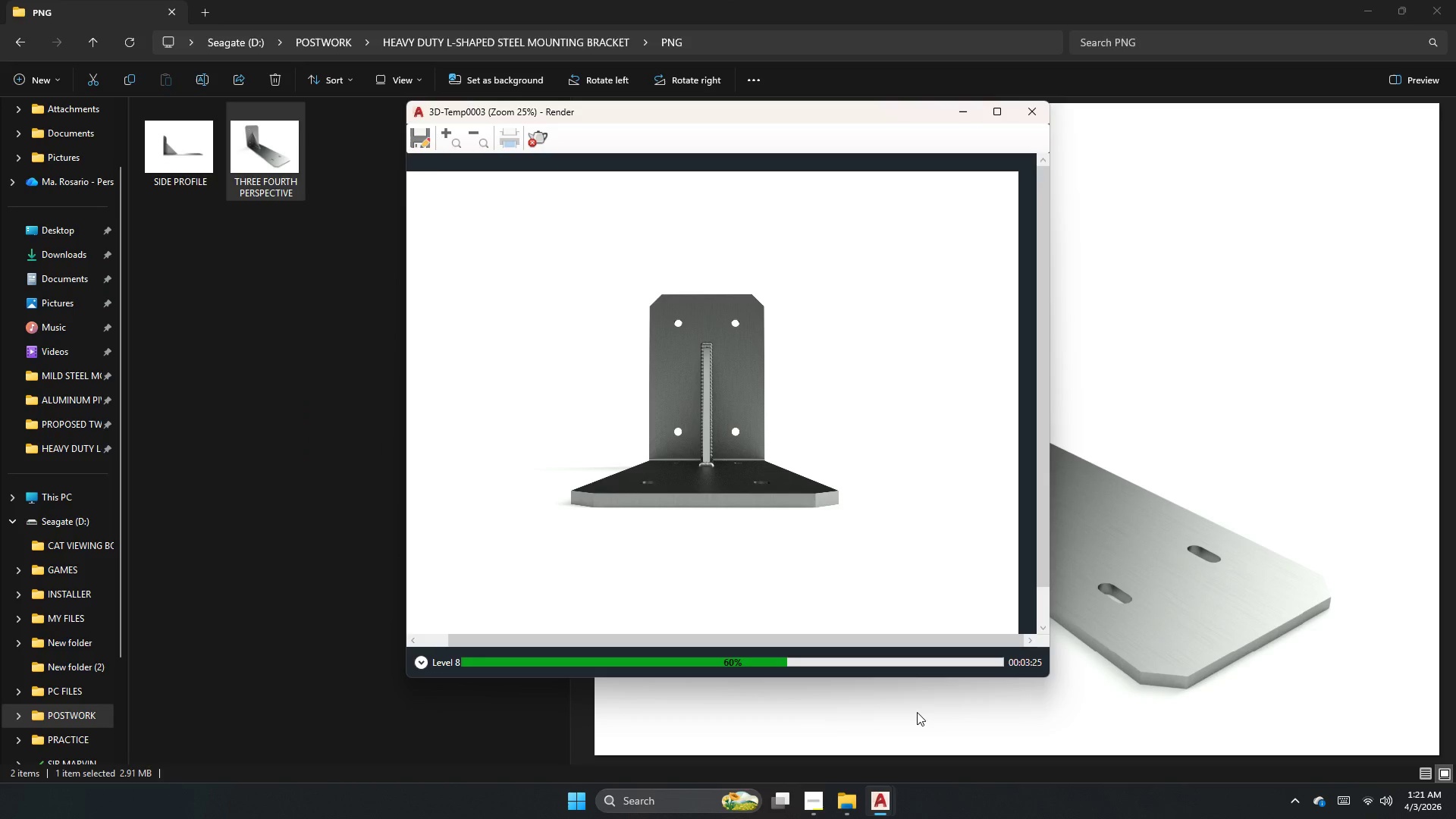 
scroll: coordinate [667, 425], scroll_direction: down, amount: 1.0